 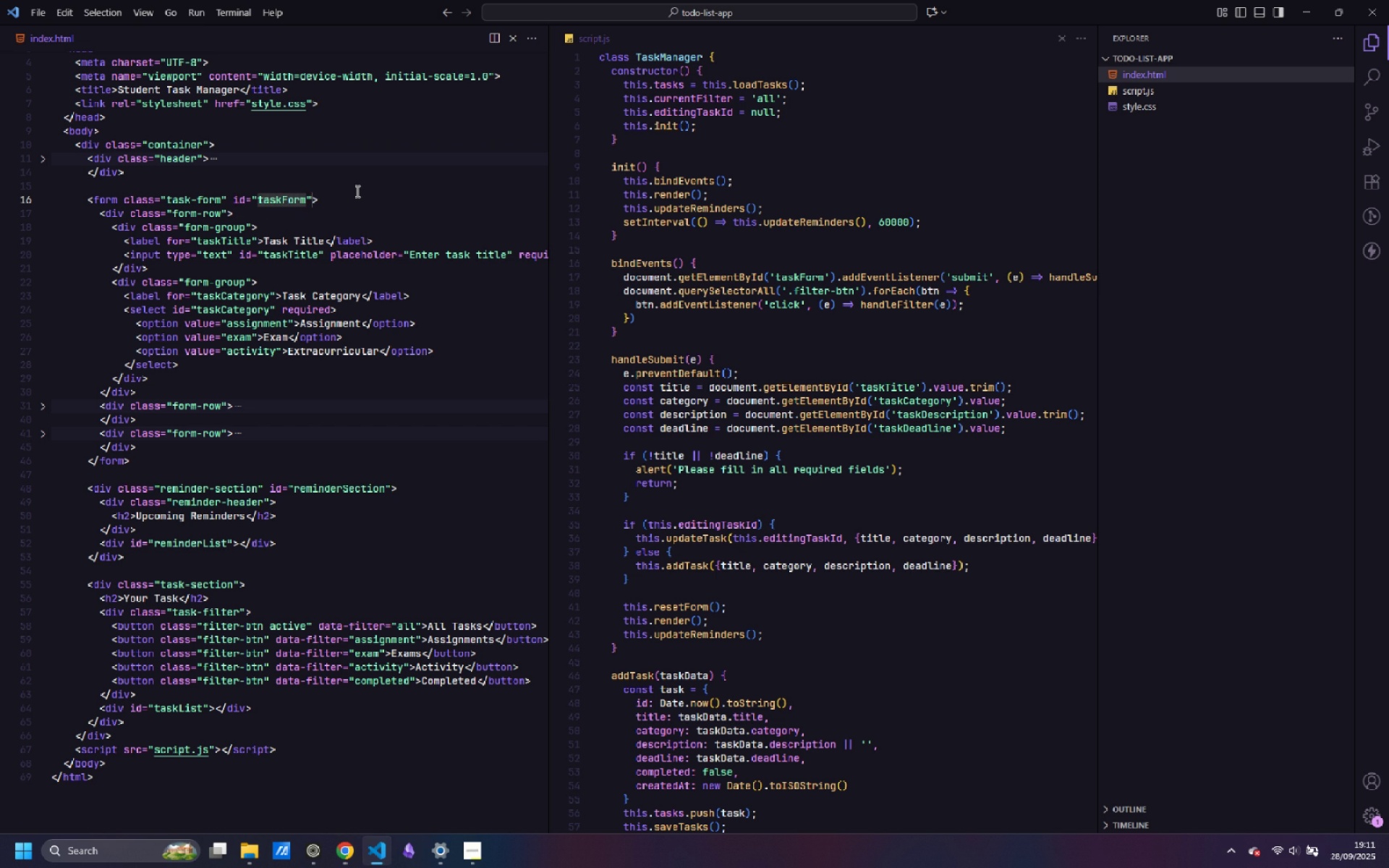 
key(Control+S)
 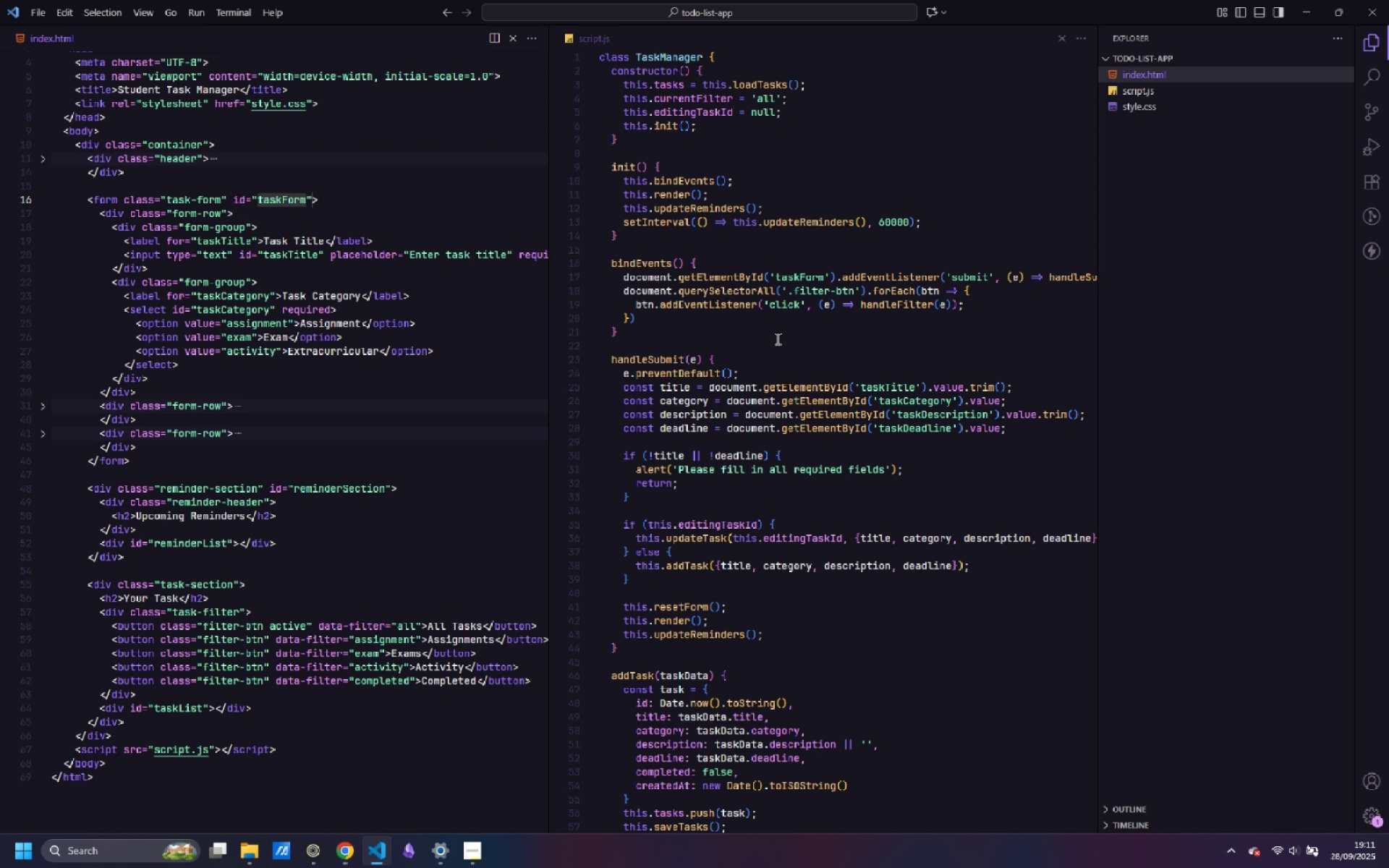 
left_click([776, 339])
 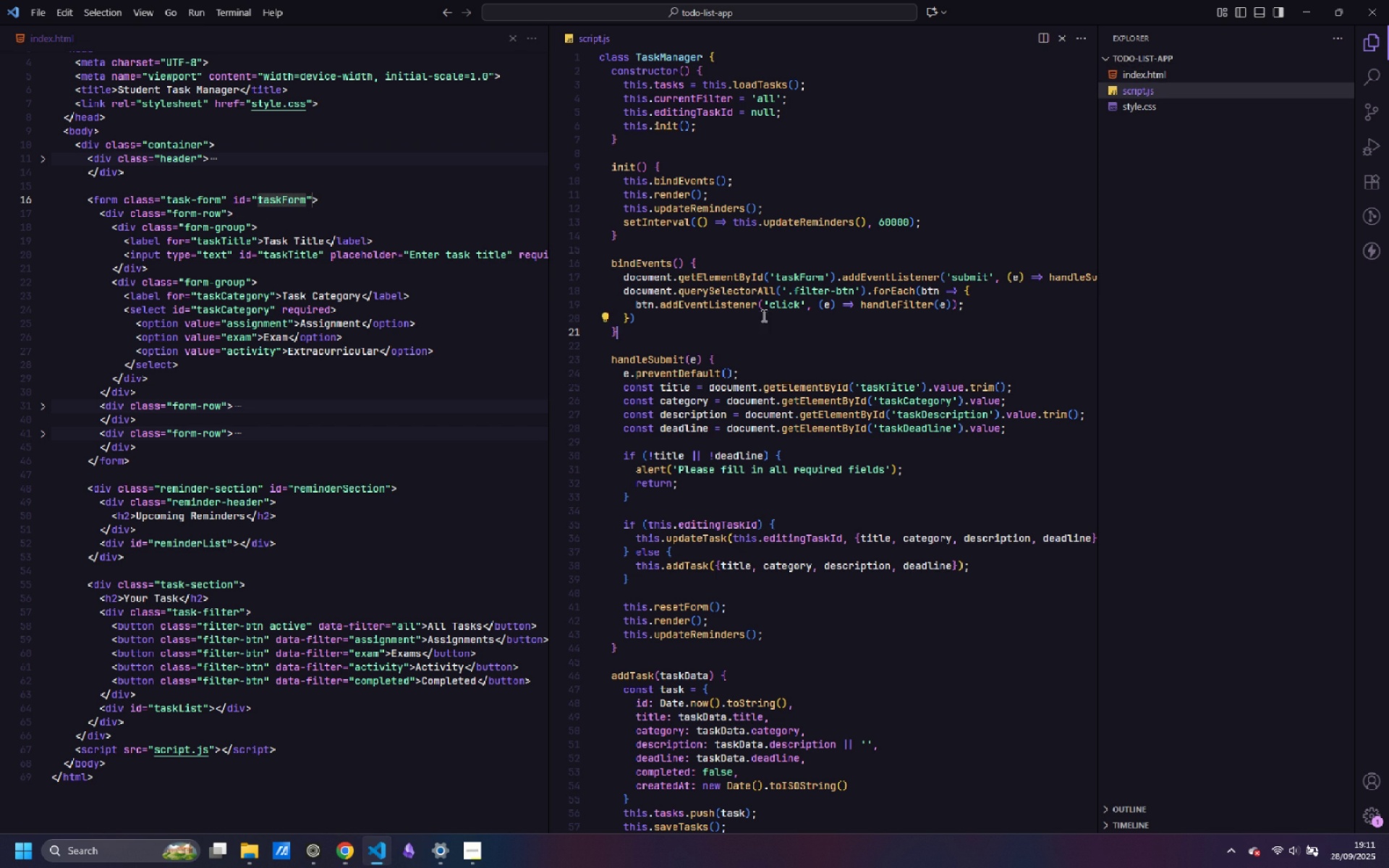 
key(Control+ControlLeft)
 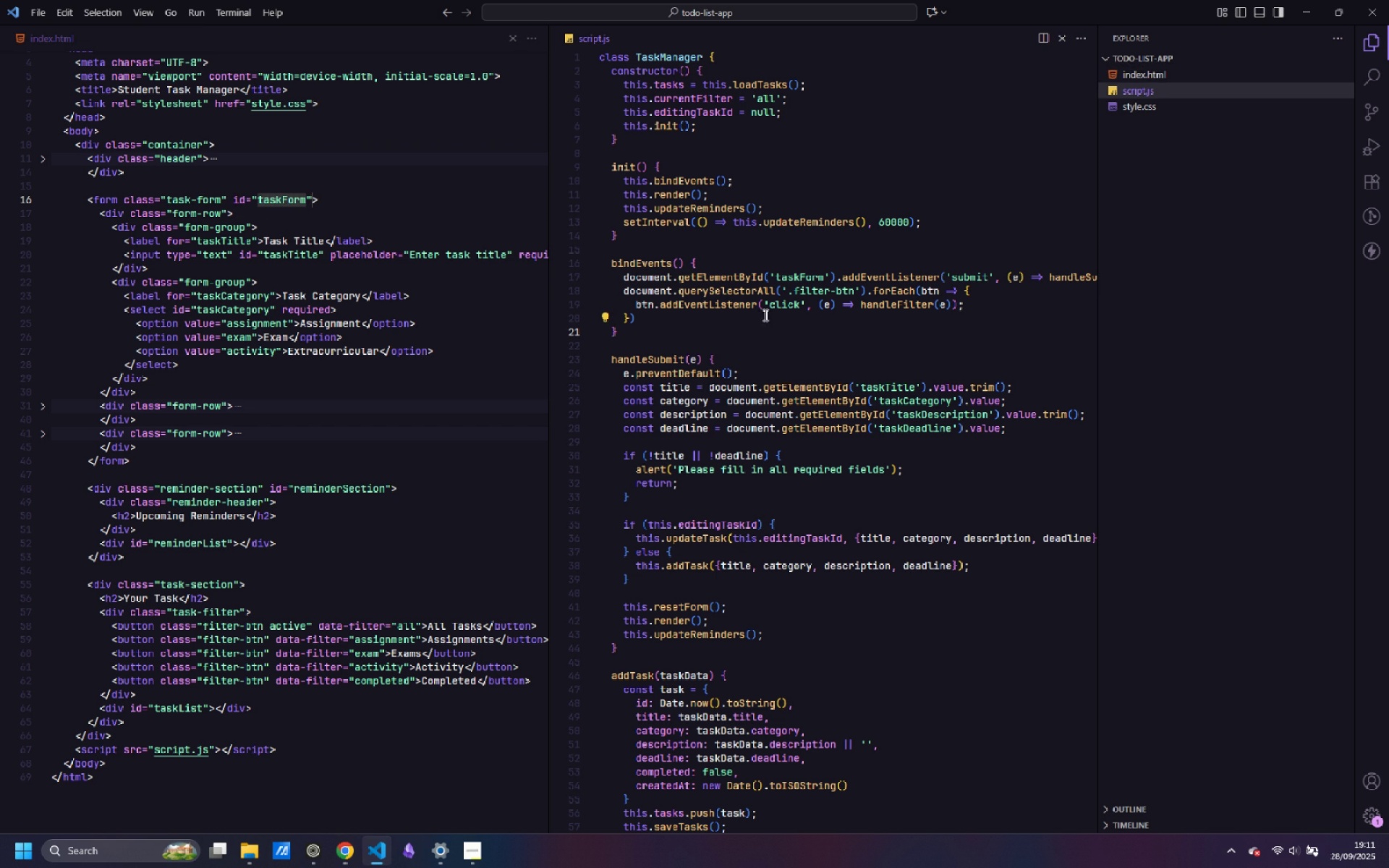 
key(Control+S)
 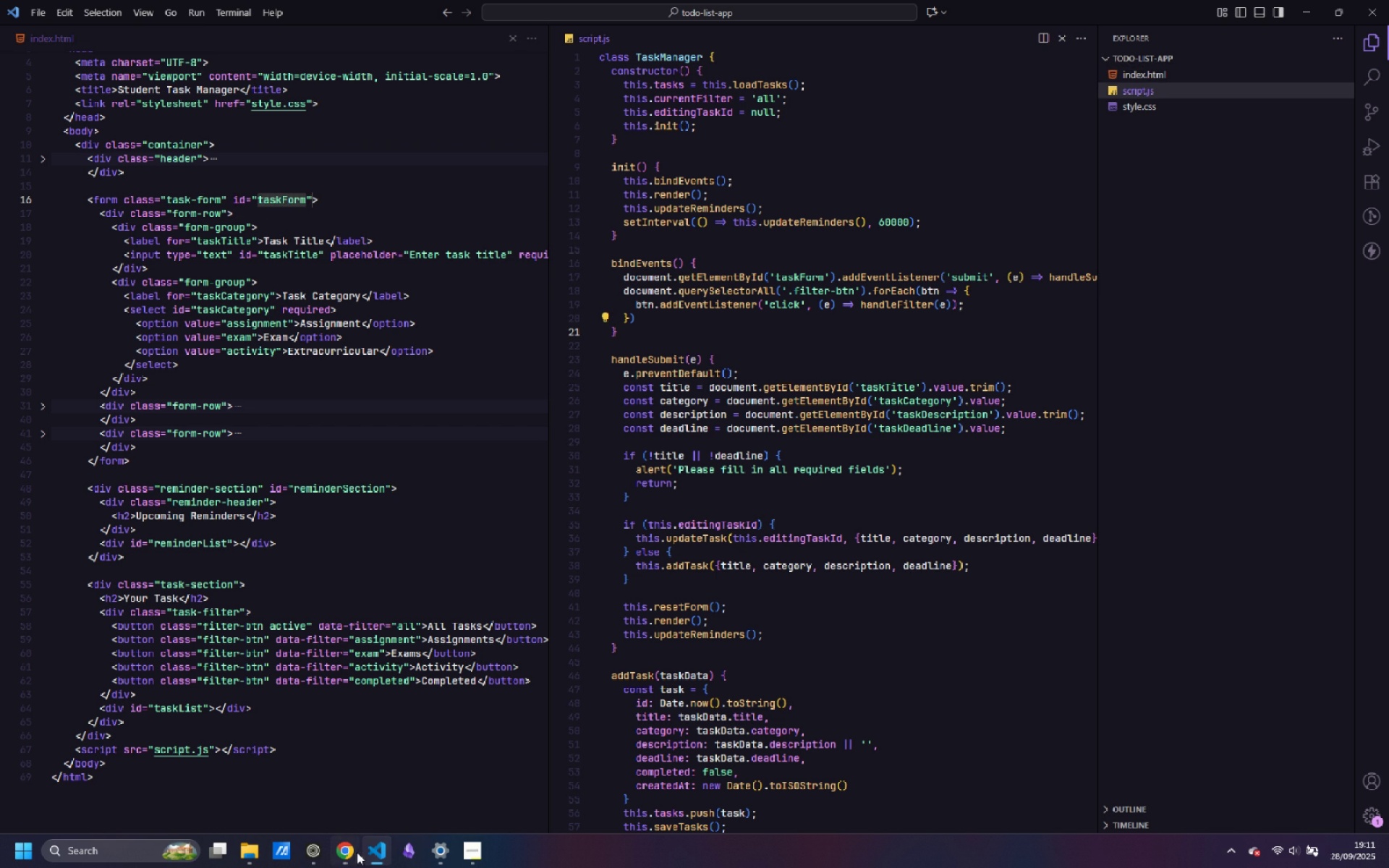 
left_click([346, 852])
 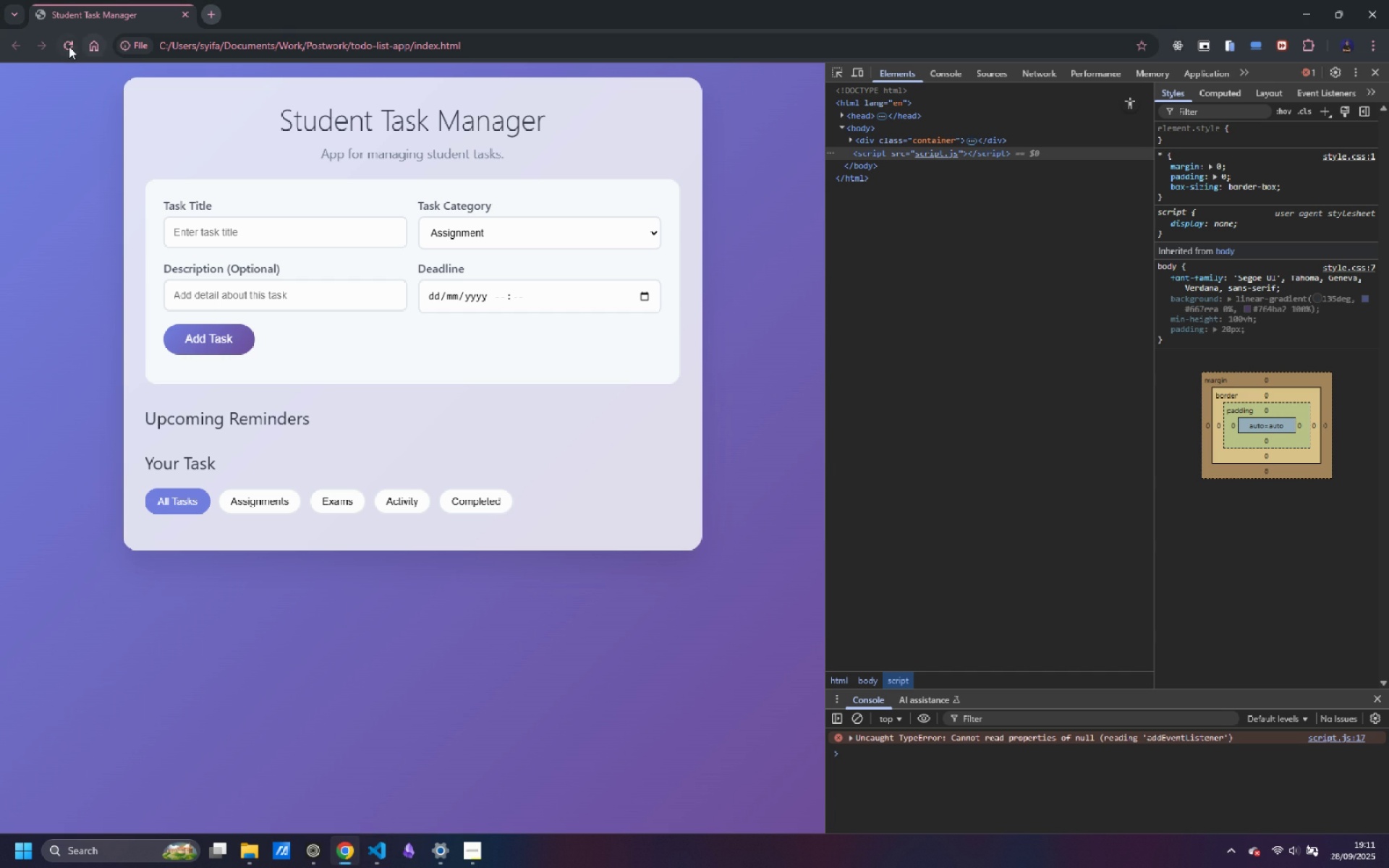 
left_click([69, 46])